 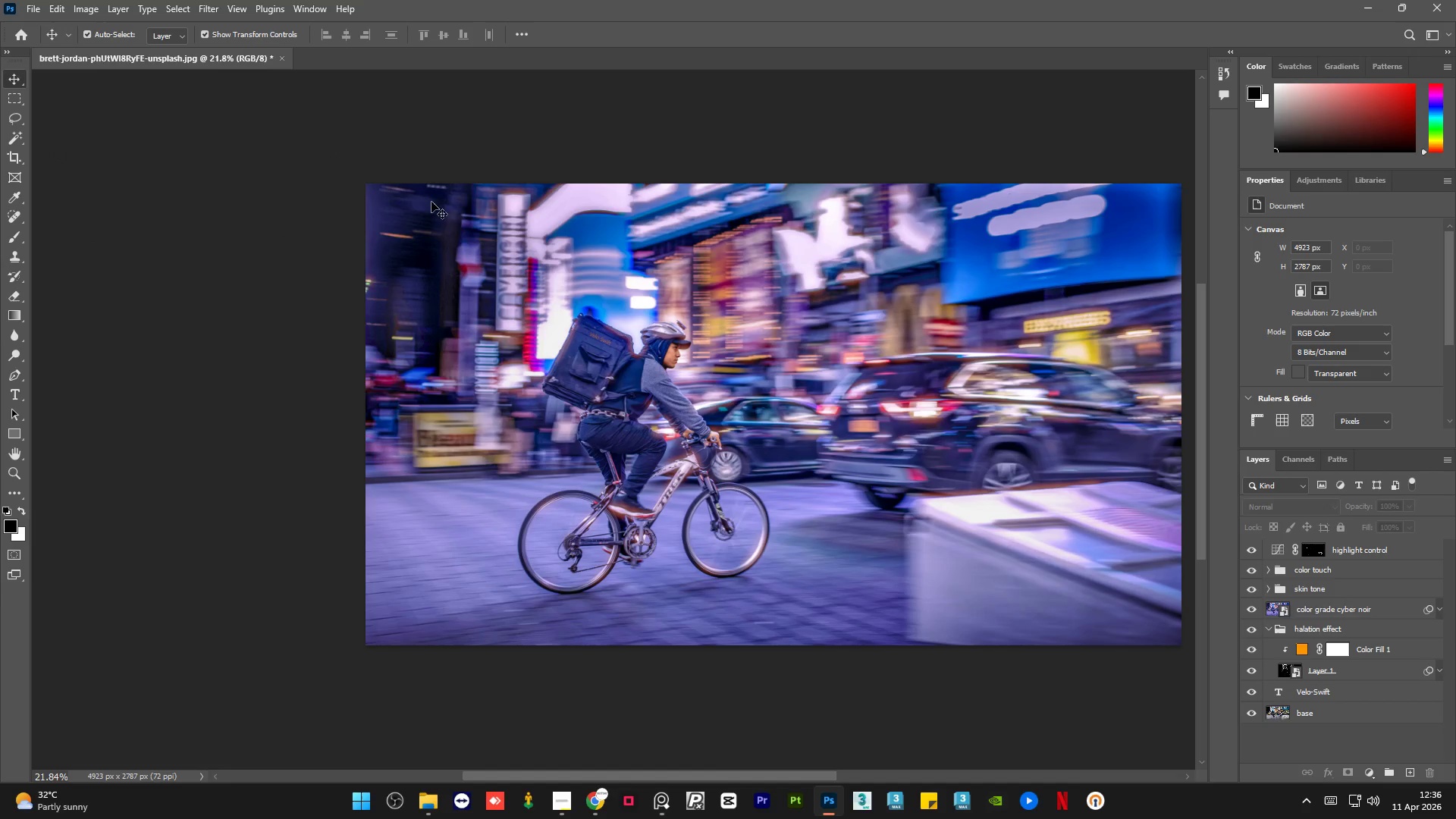 
left_click_drag(start_coordinate=[701, 777], to_coordinate=[709, 776])
 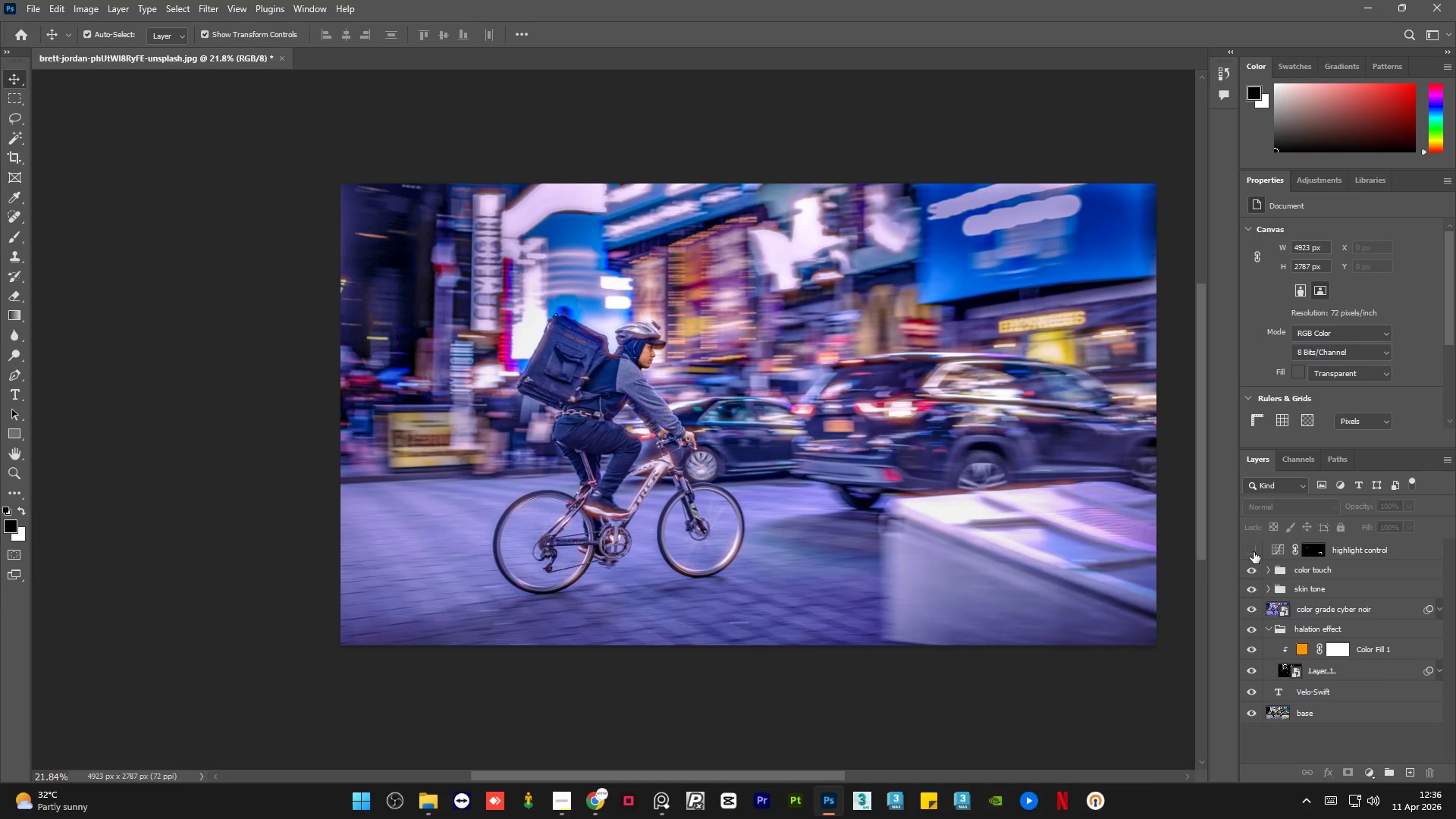 
double_click([1254, 552])
 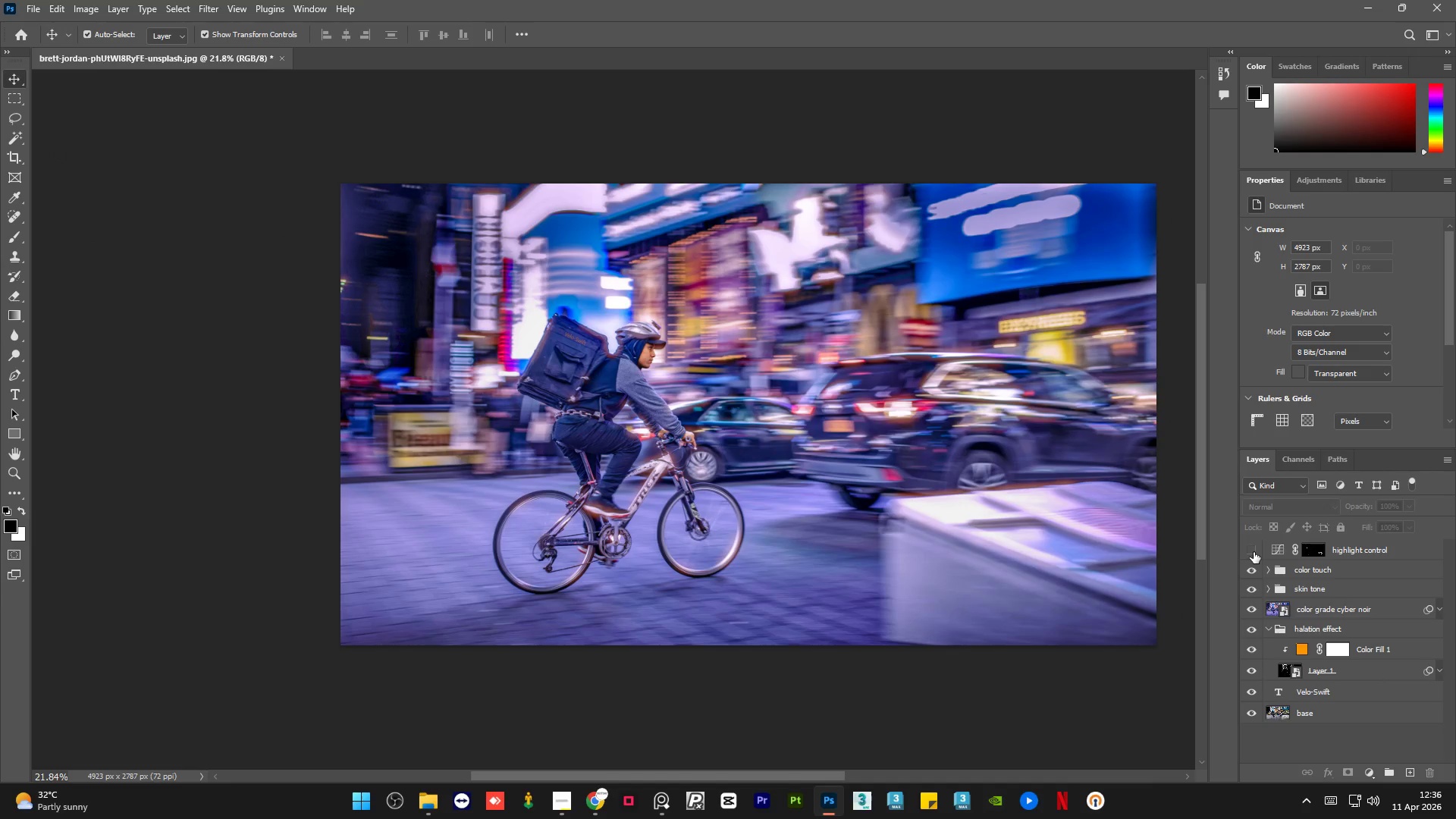 
double_click([1254, 552])
 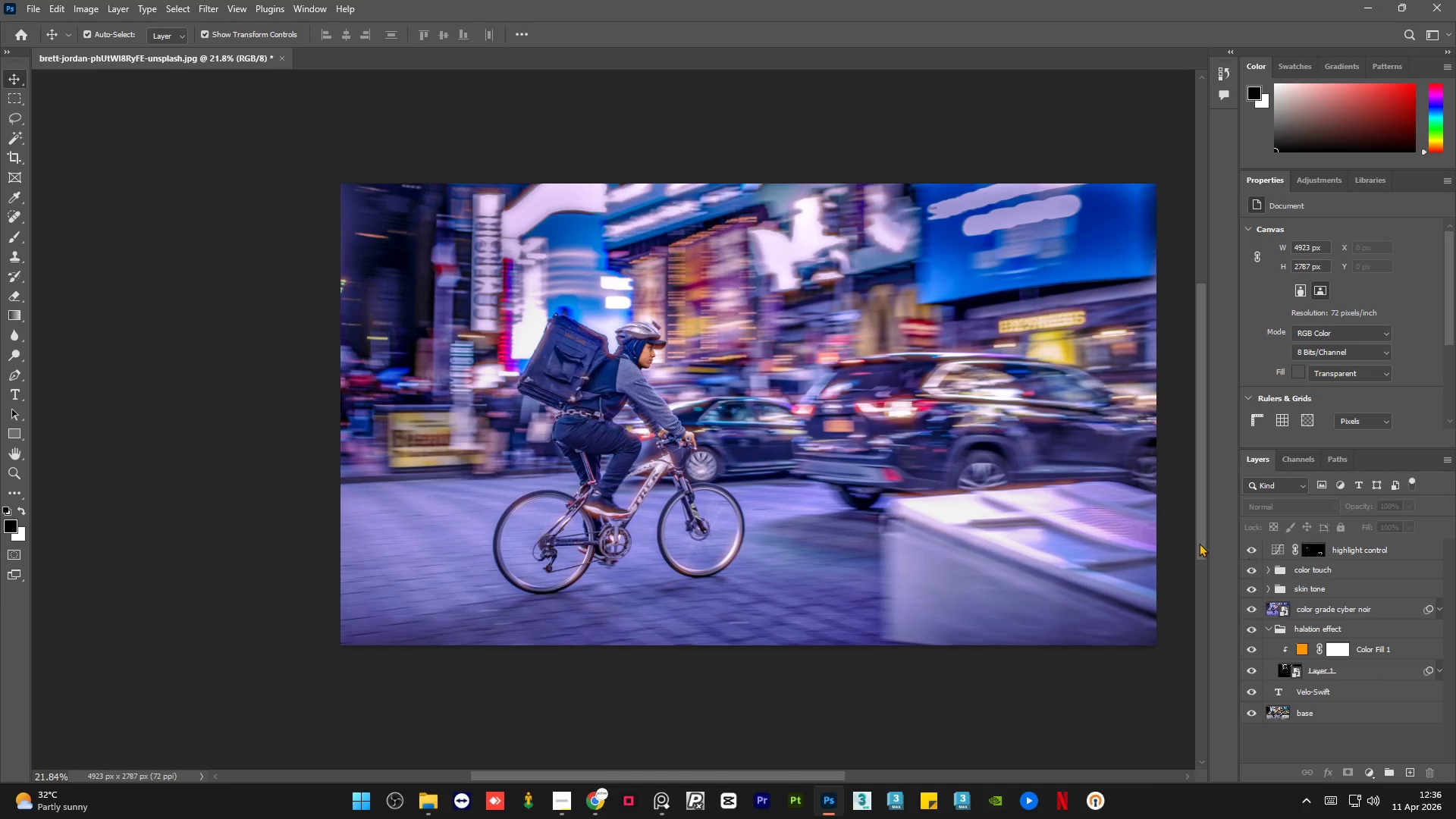 
hold_key(key=AltLeft, duration=1.5)
scroll: coordinate [1048, 551], scroll_direction: up, amount: 13.0
 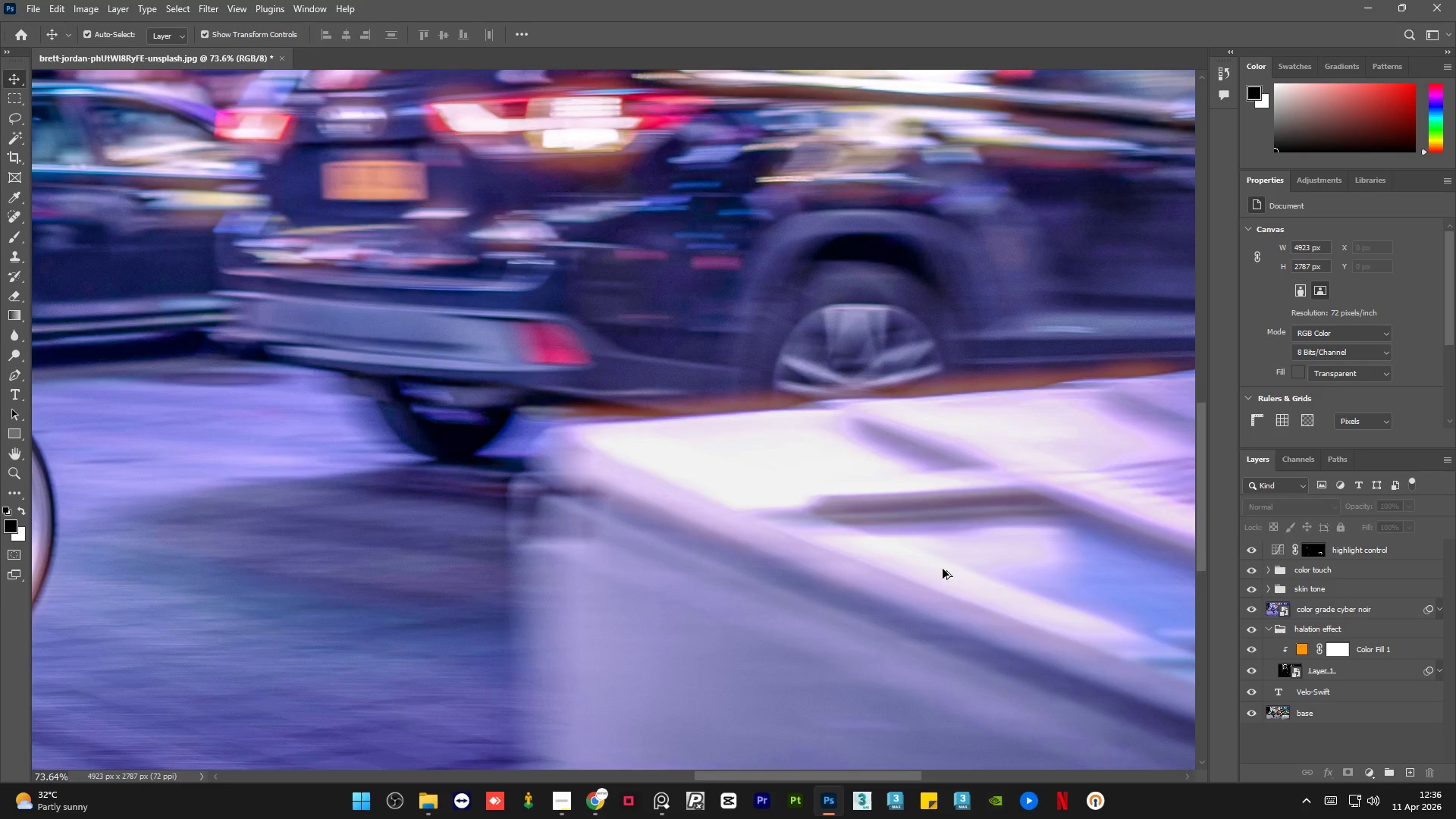 
hold_key(key=AltLeft, duration=1.52)
scroll: coordinate [730, 550], scroll_direction: down, amount: 11.0
 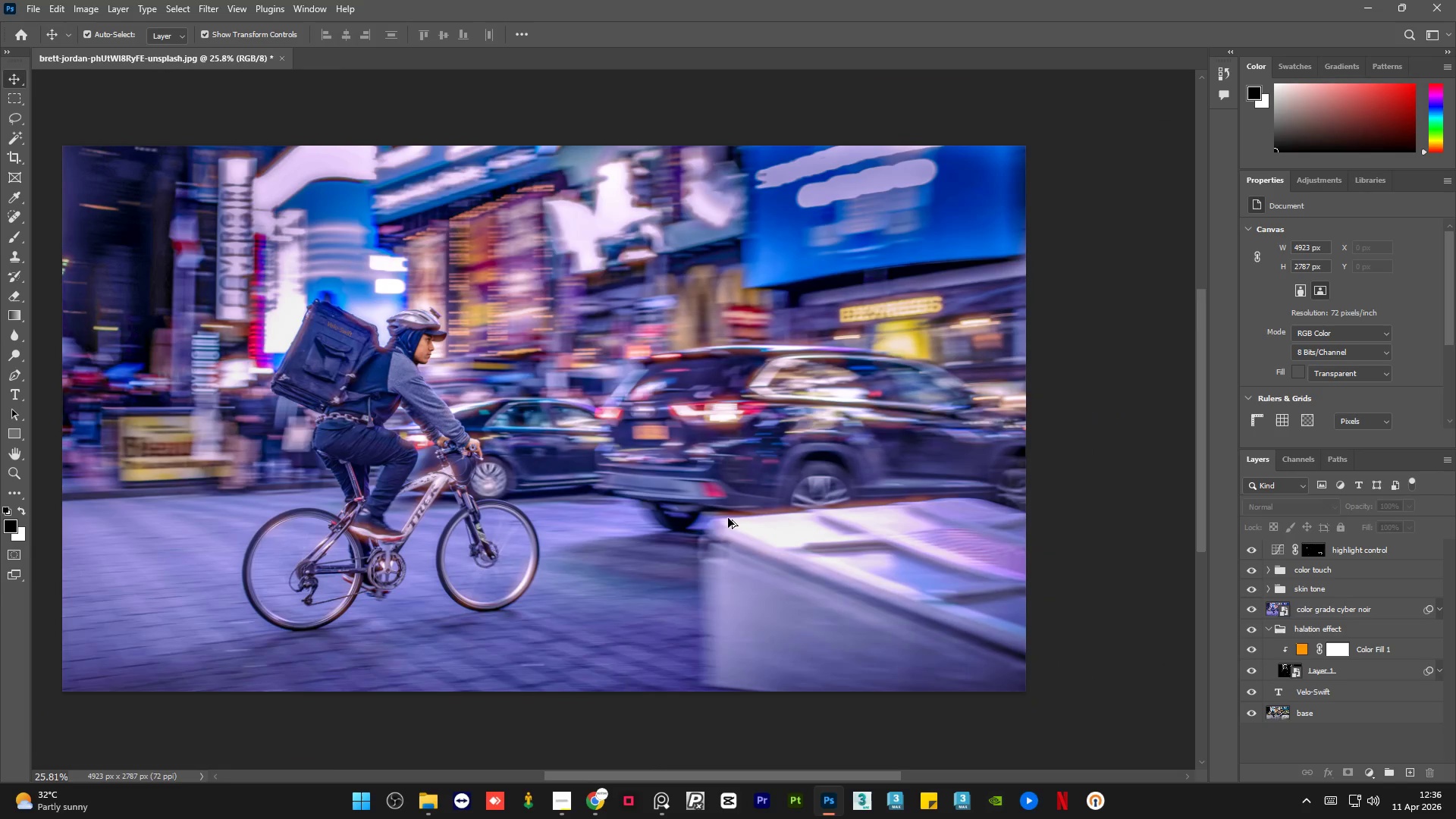 
hold_key(key=AltLeft, duration=1.52)
scroll: coordinate [320, 319], scroll_direction: up, amount: 8.0
 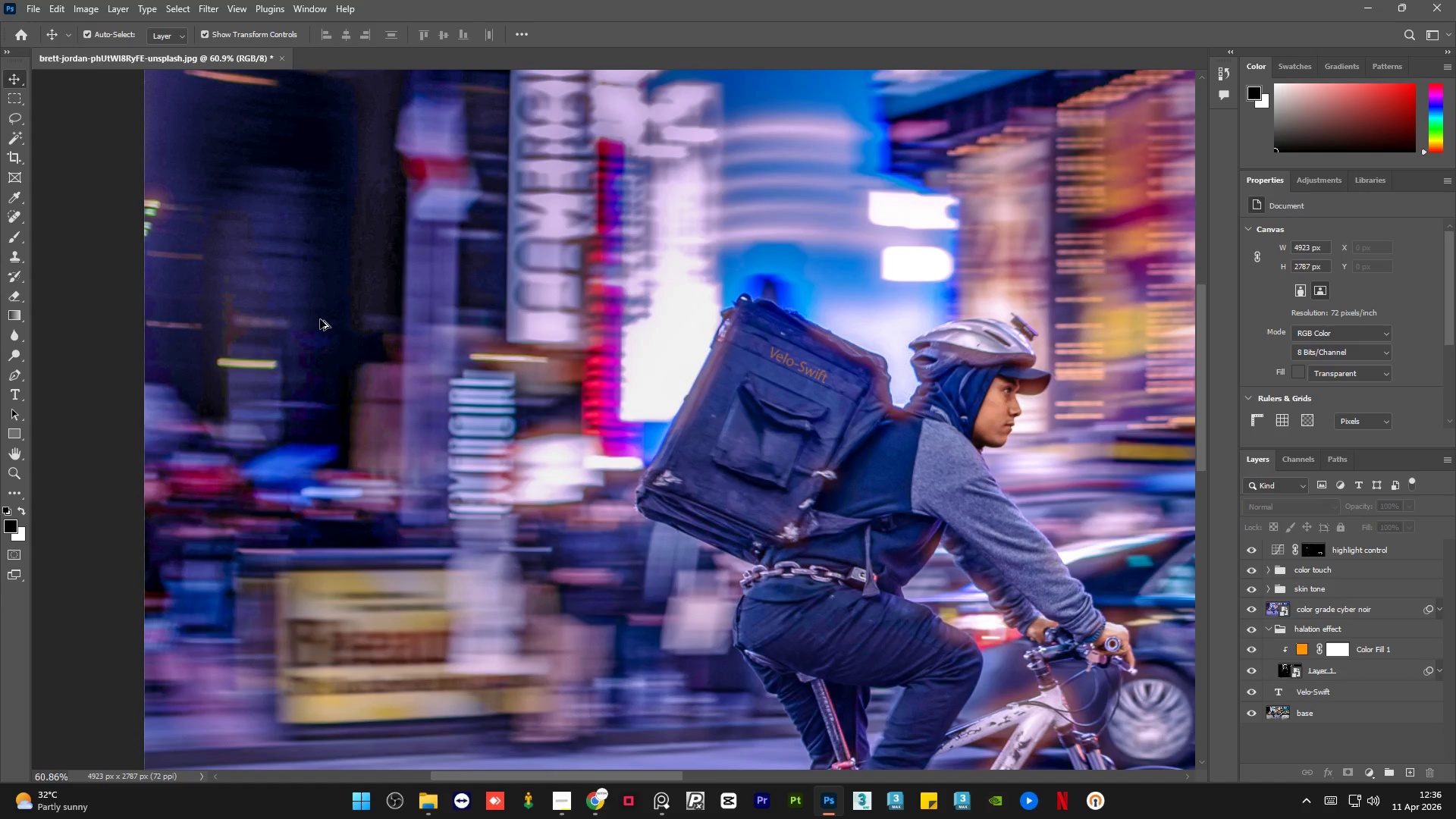 
hold_key(key=AltLeft, duration=1.51)